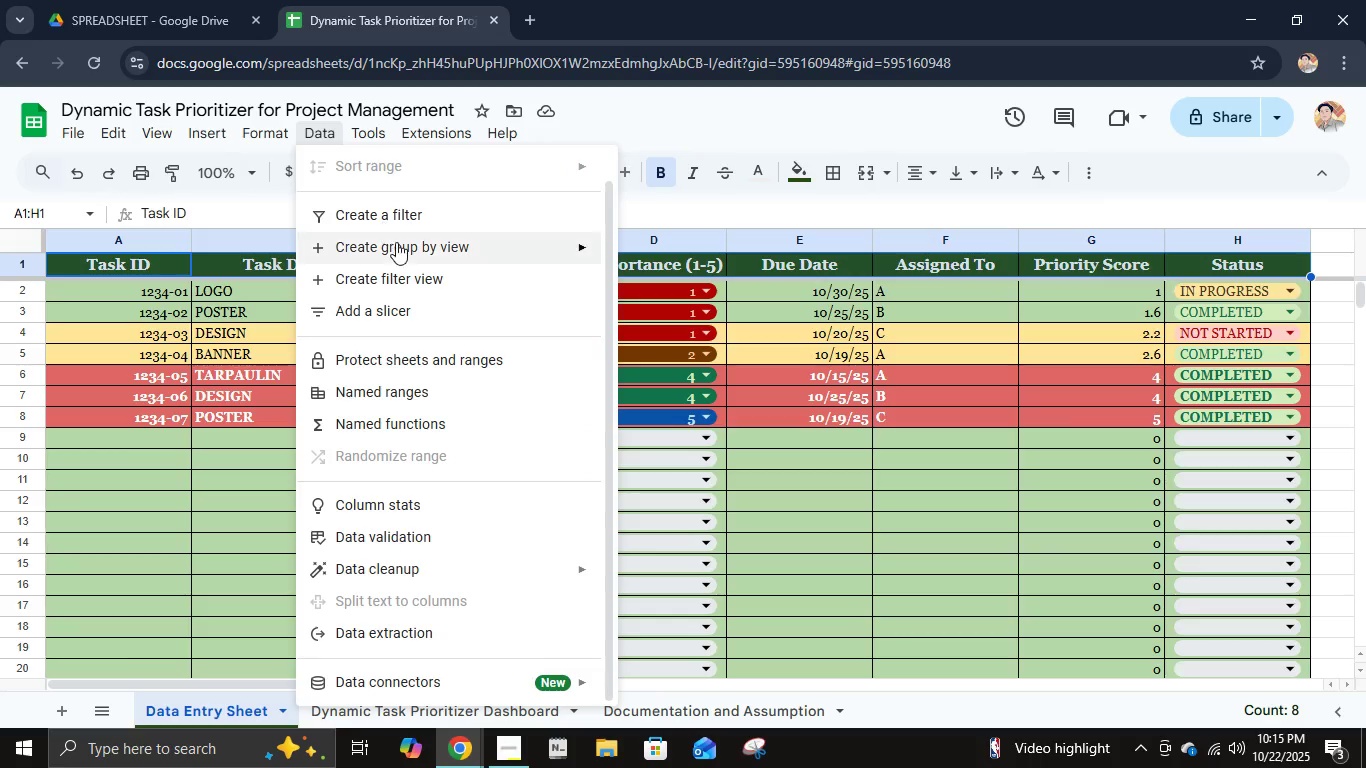 
left_click([396, 216])
 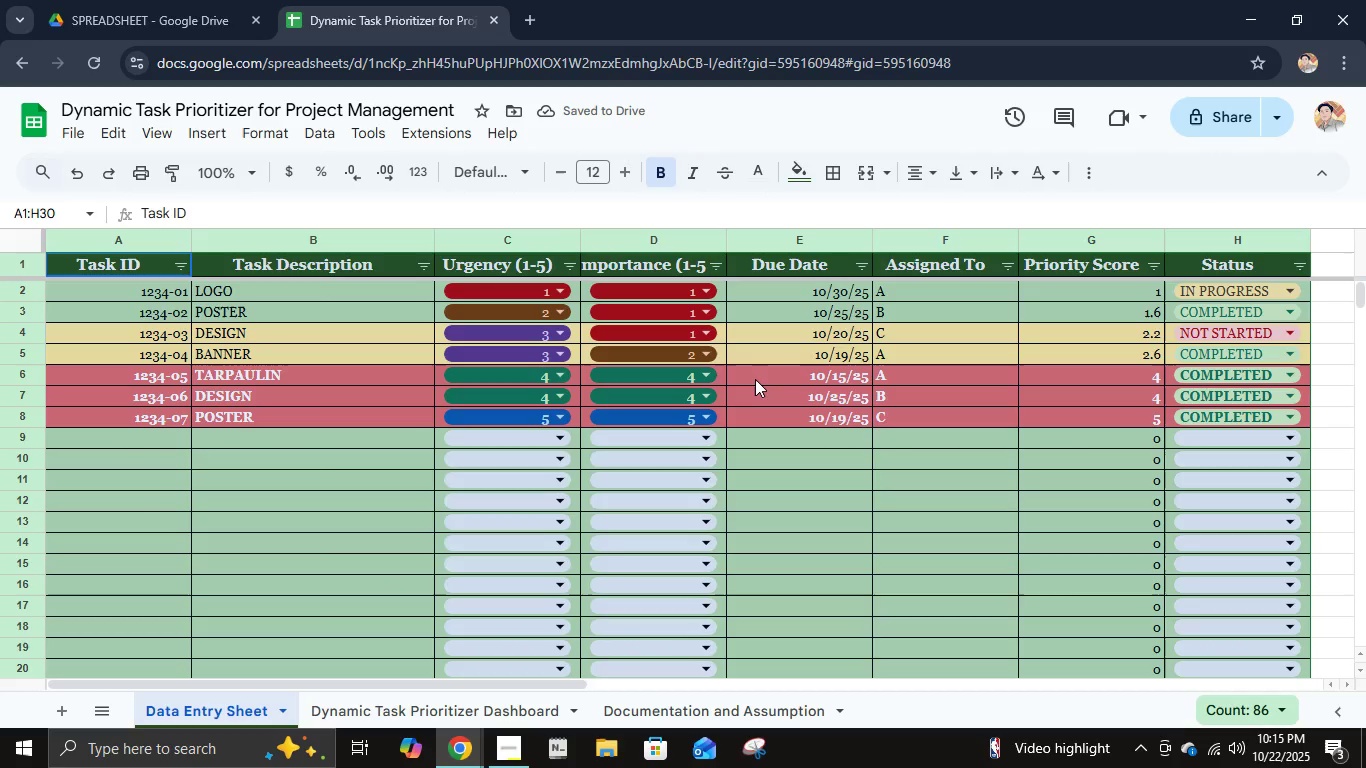 
wait(9.53)
 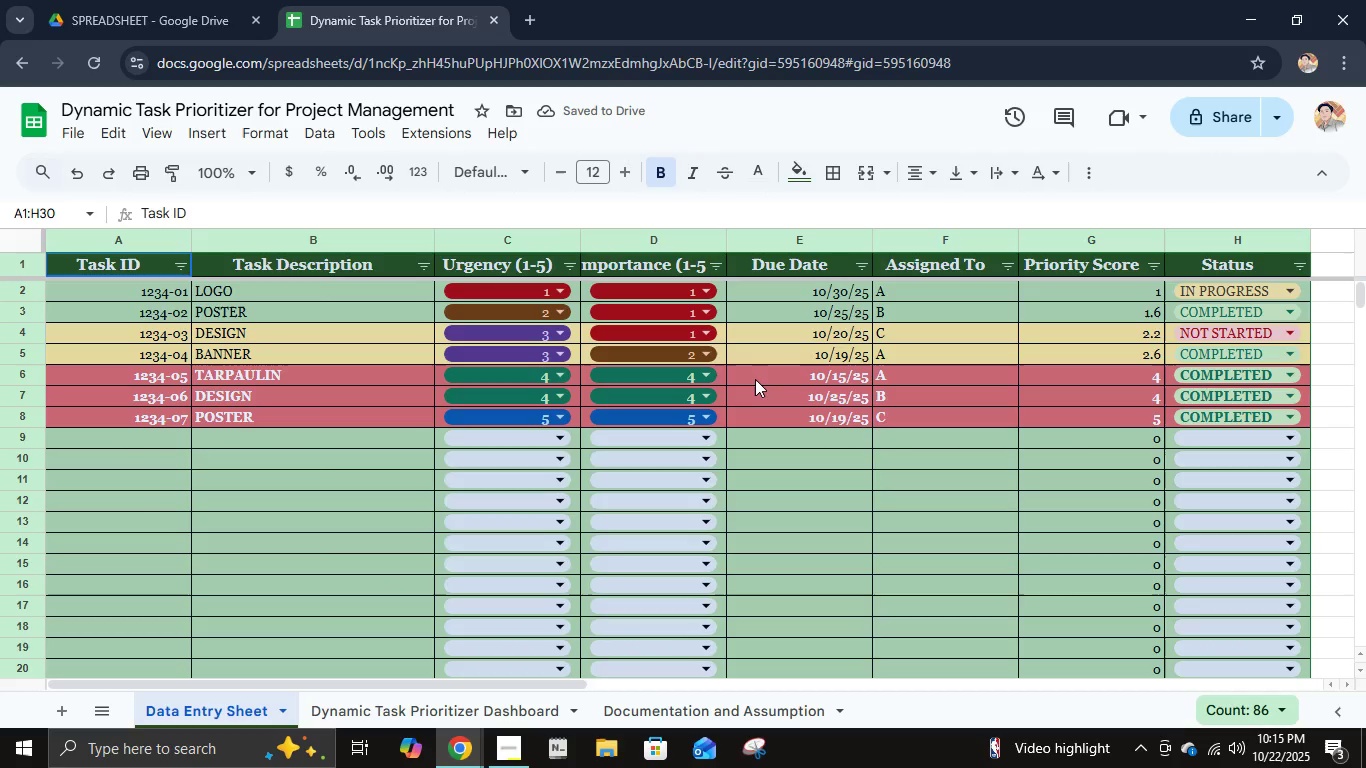 
left_click([1255, 120])
 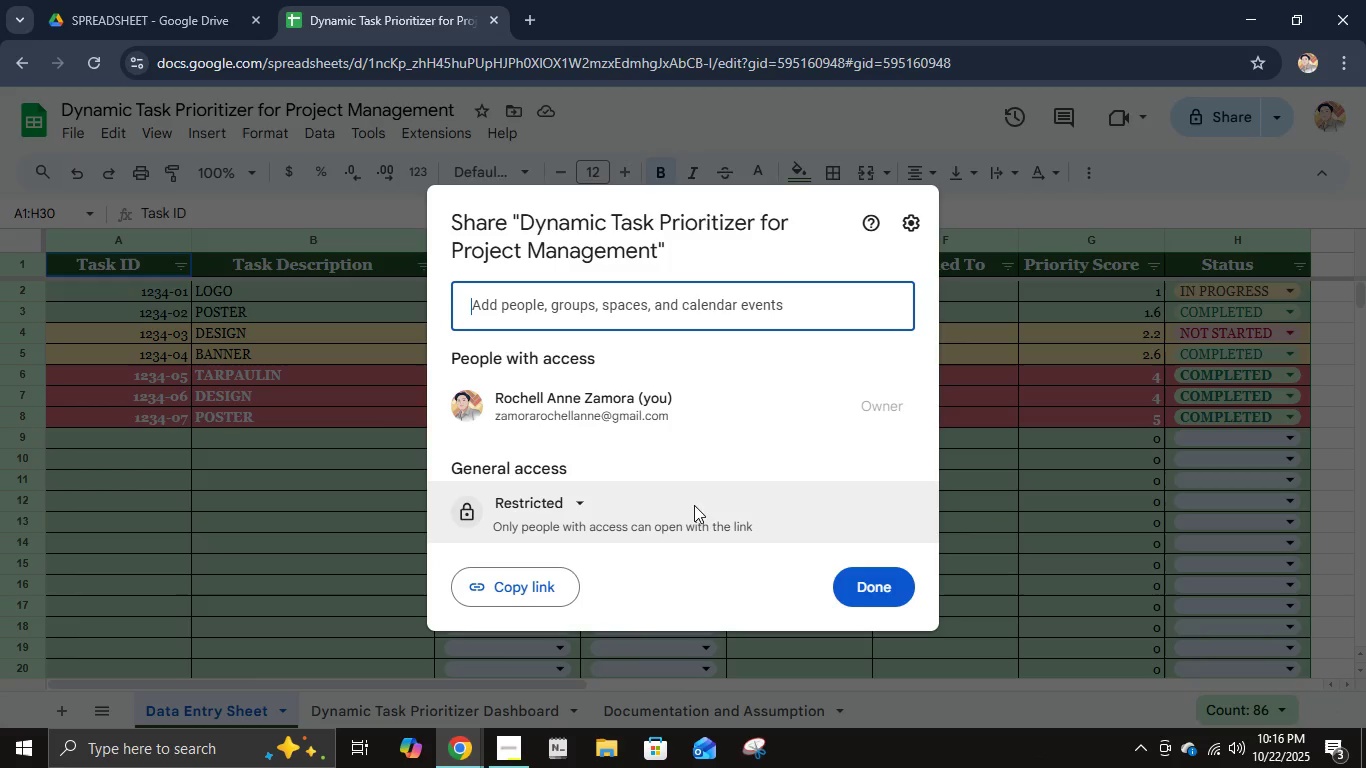 
left_click([569, 504])
 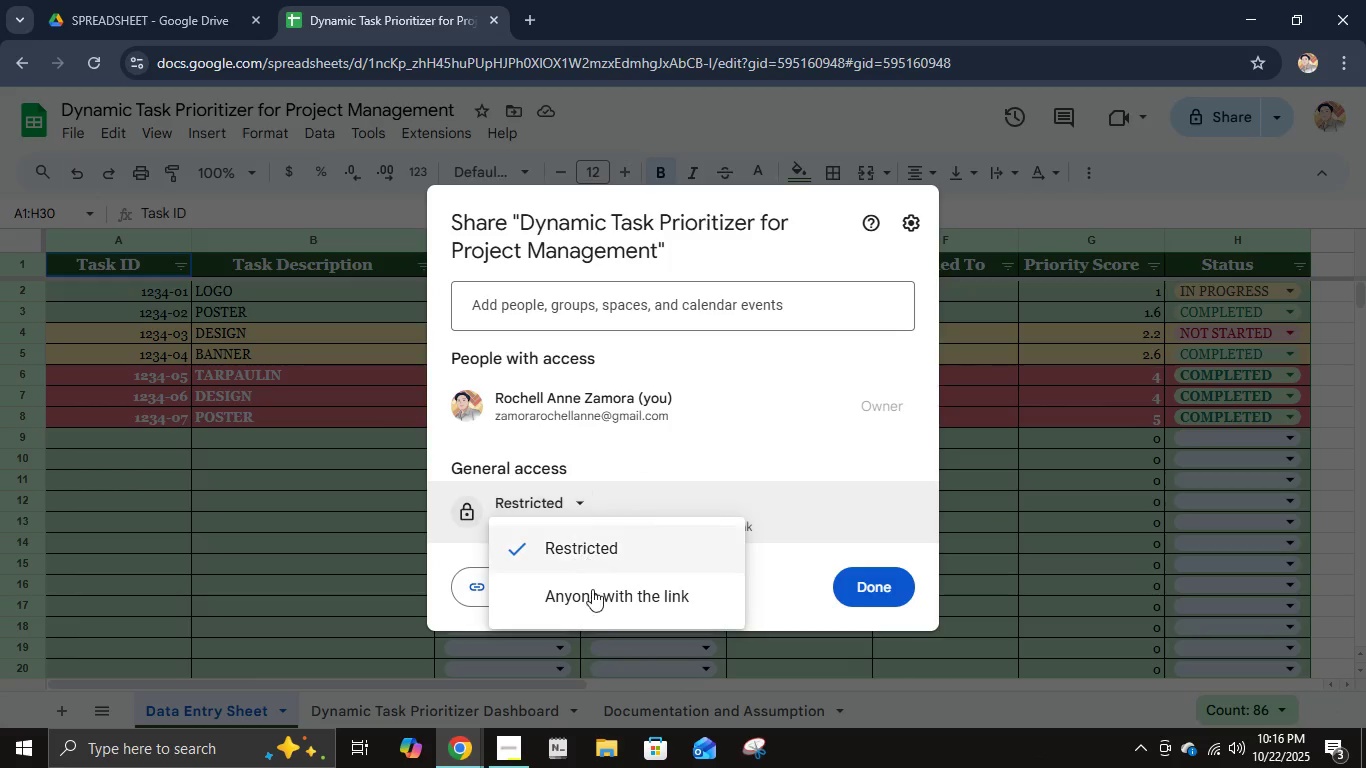 
left_click([598, 612])
 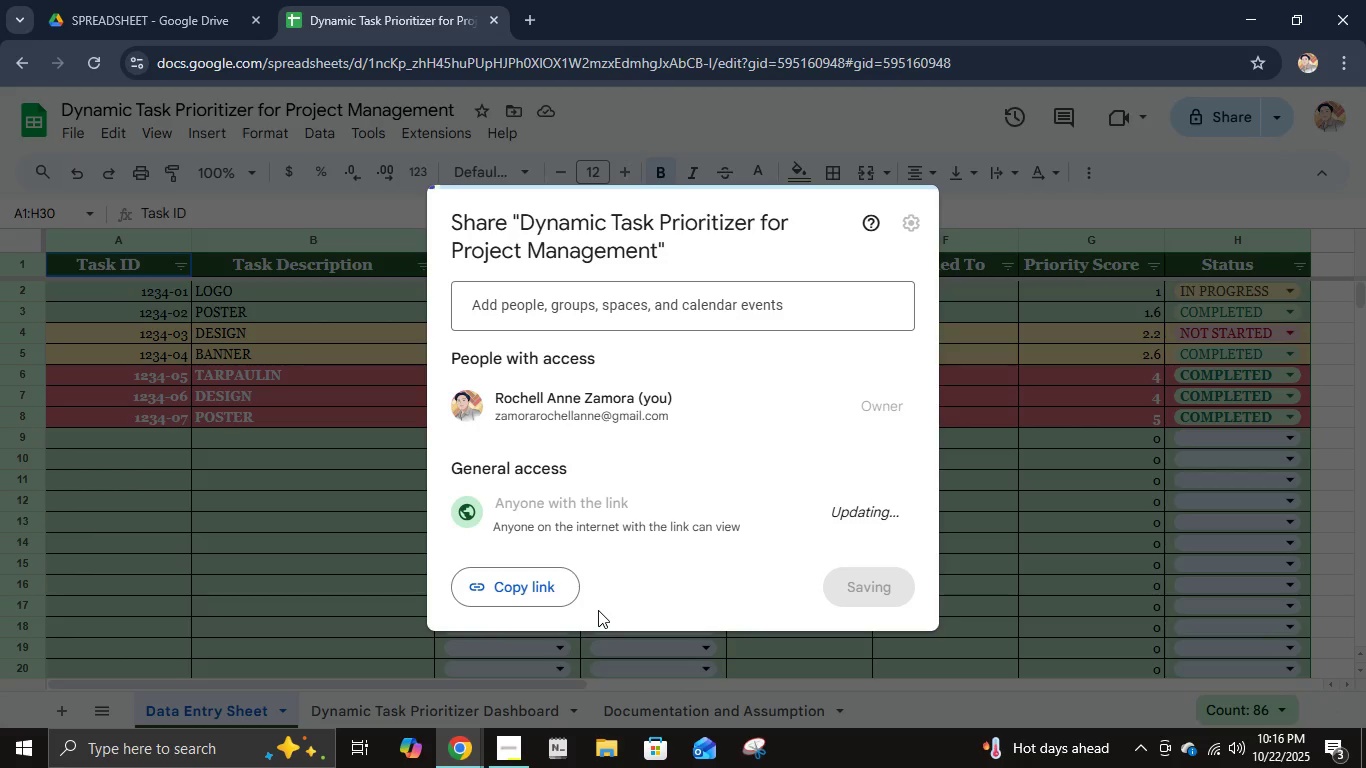 
wait(5.47)
 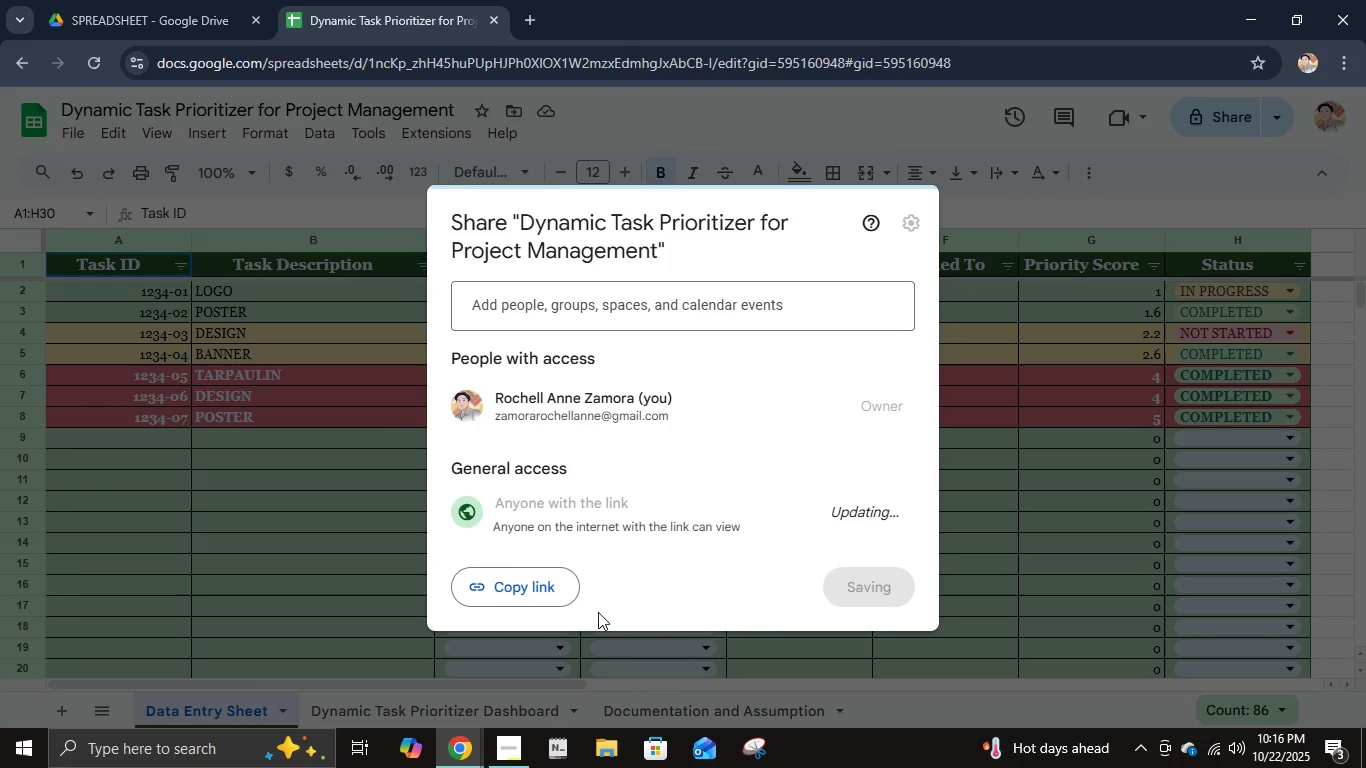 
left_click([864, 593])
 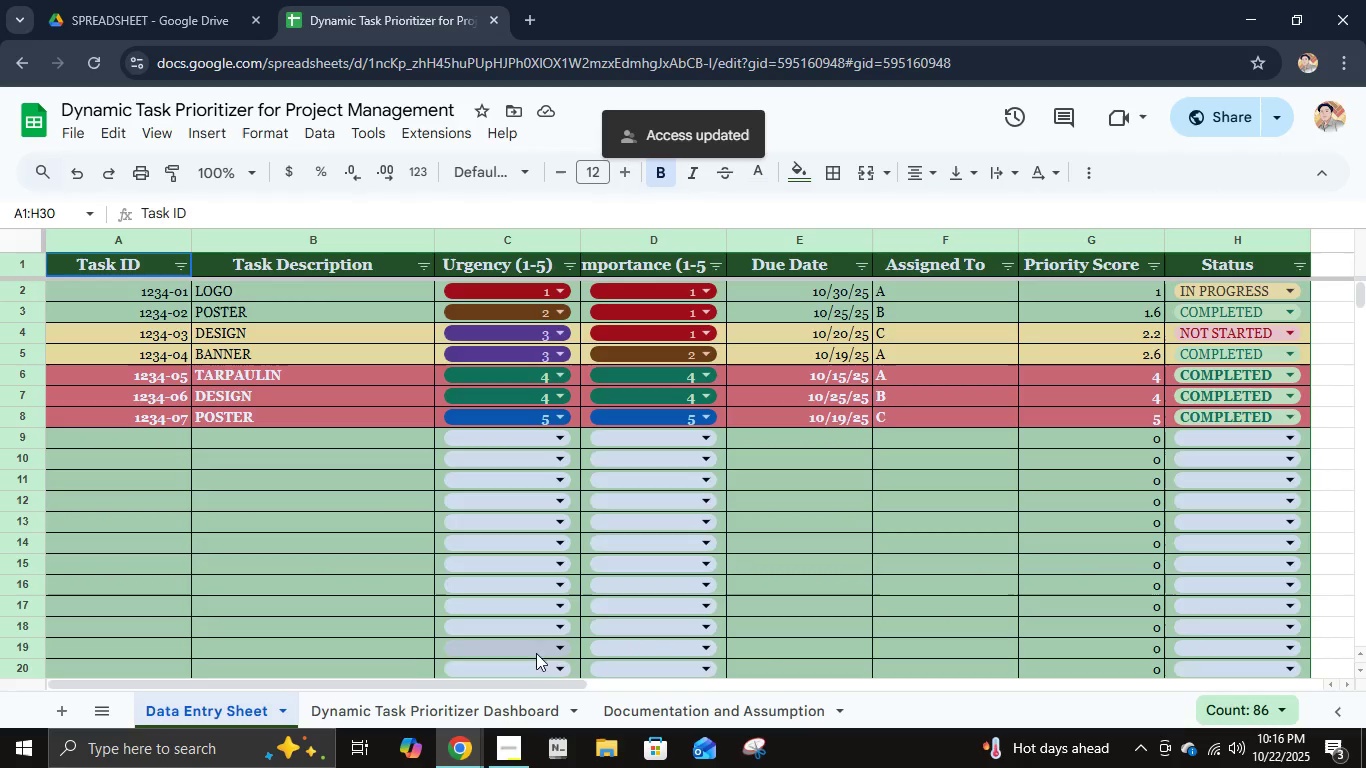 
left_click([508, 761])